 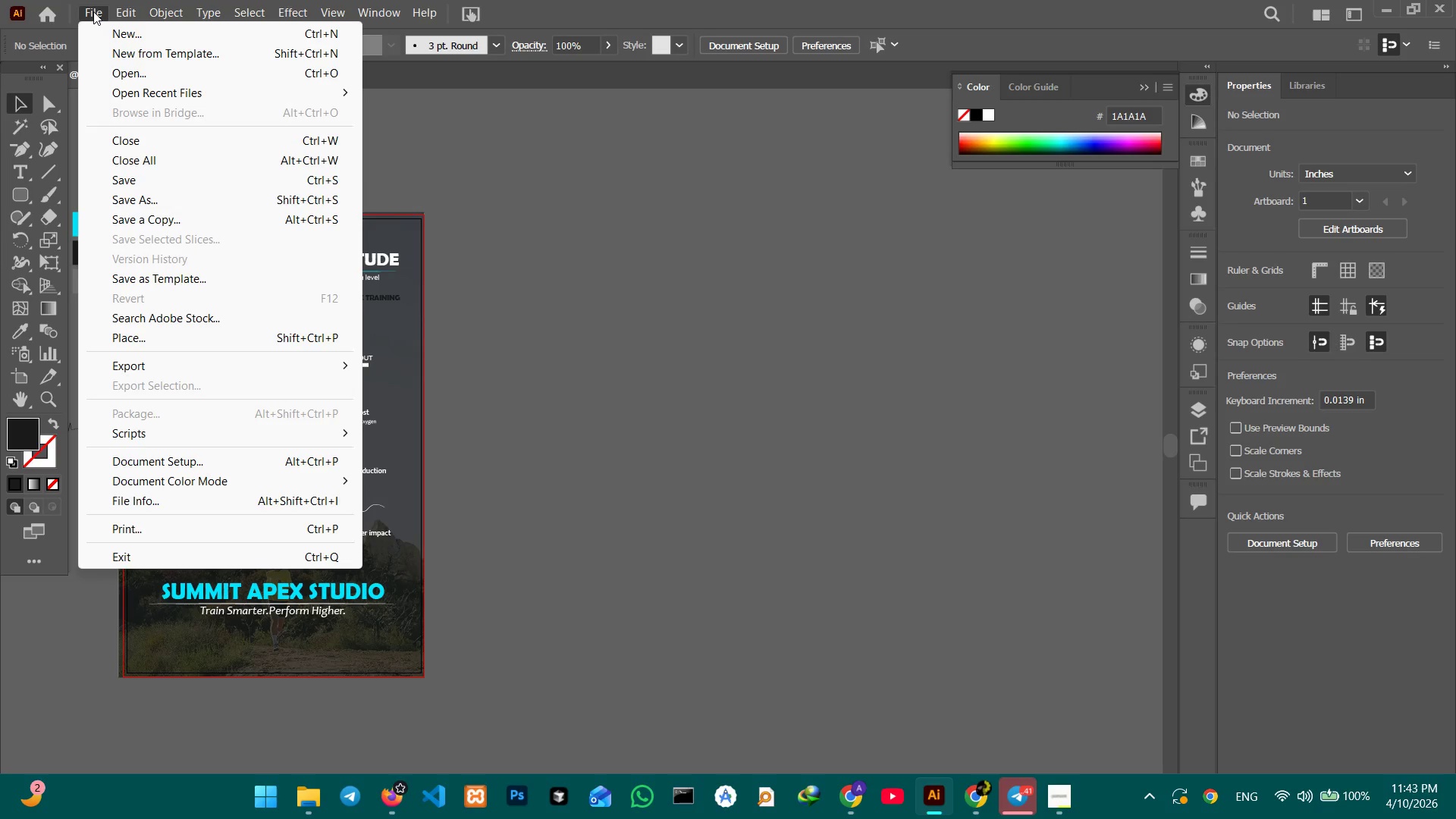 
left_click([121, 38])
 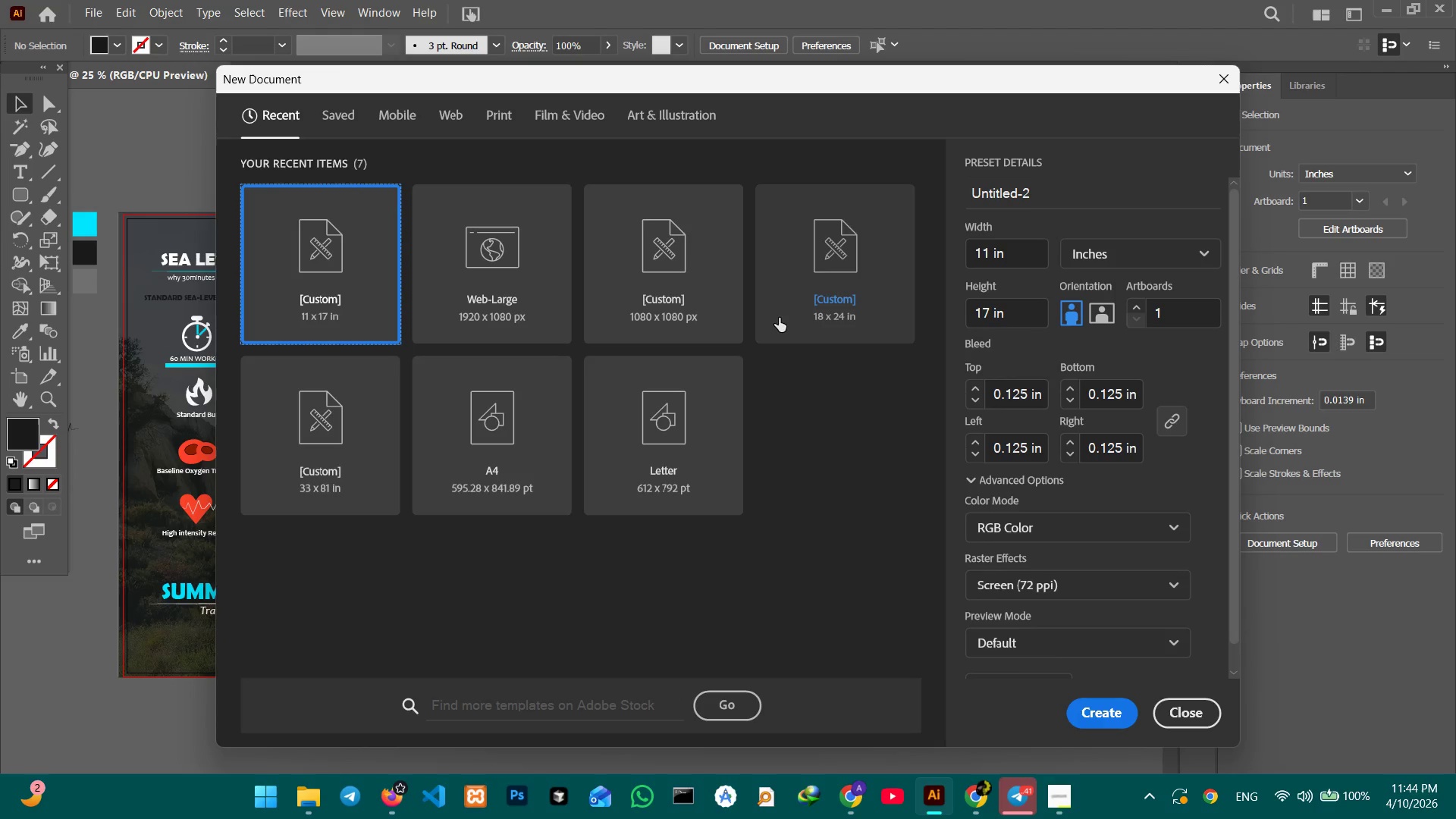 
left_click([701, 324])
 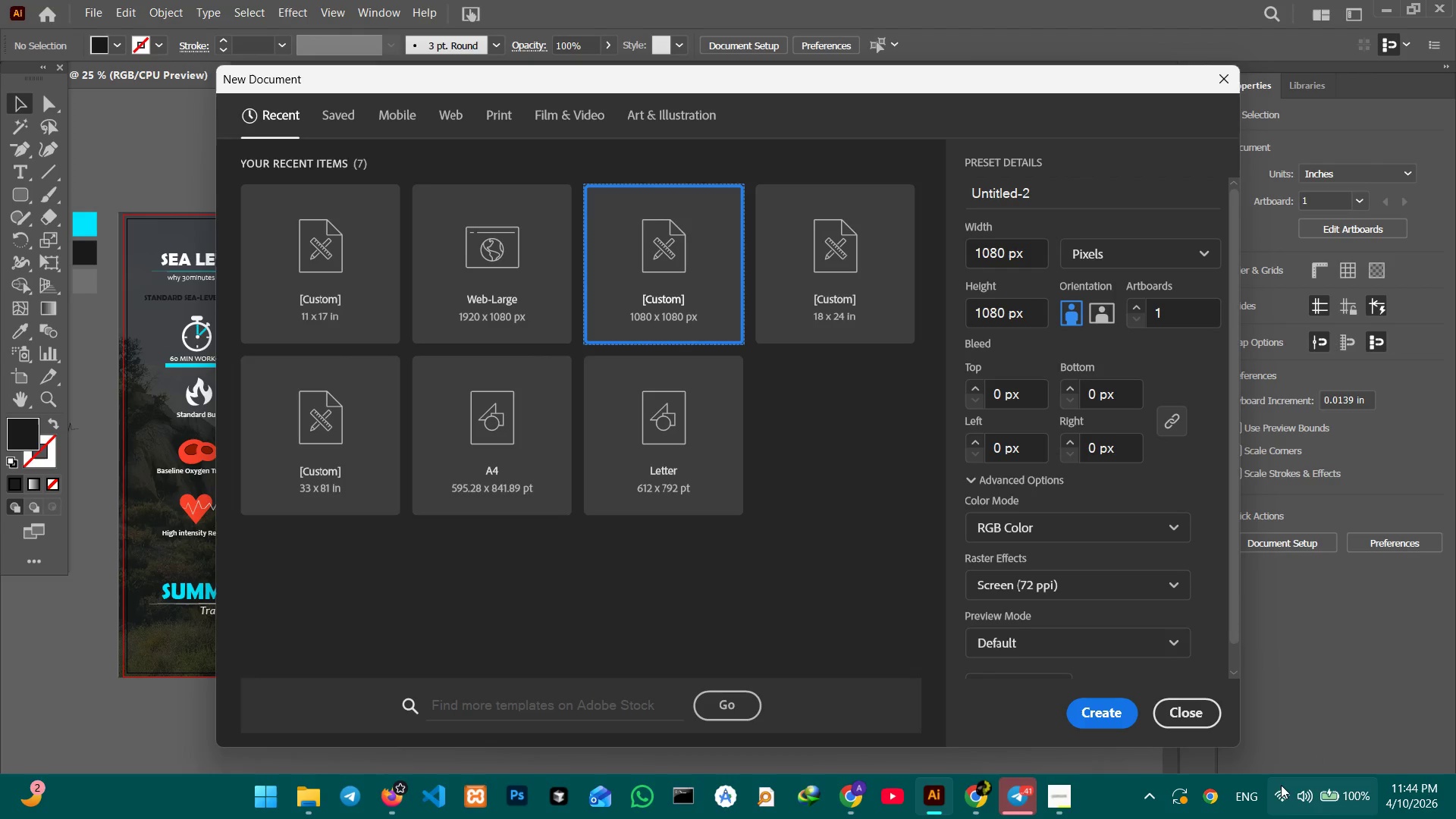 
left_click([1037, 791])
 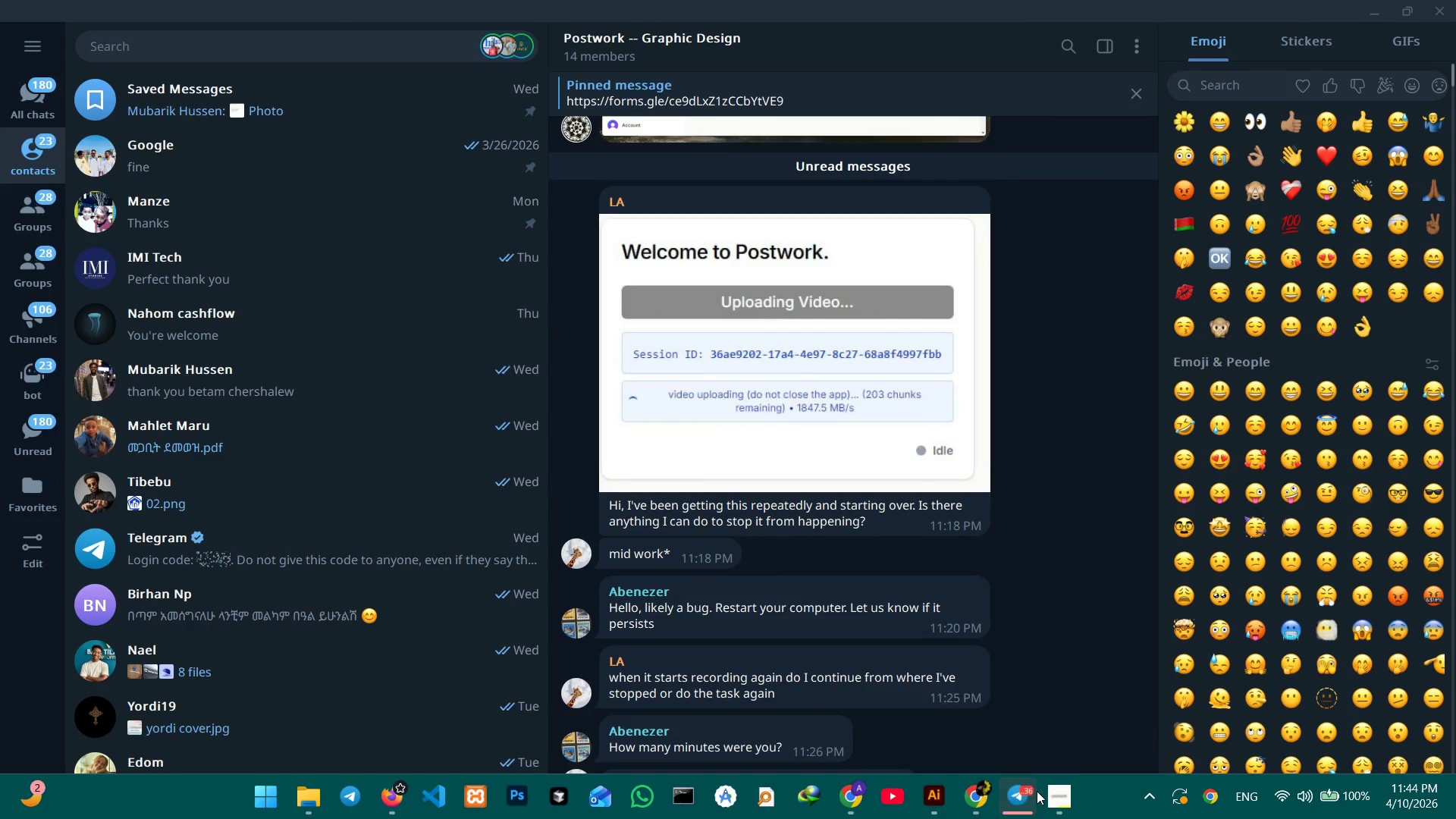 
left_click([1019, 791])
 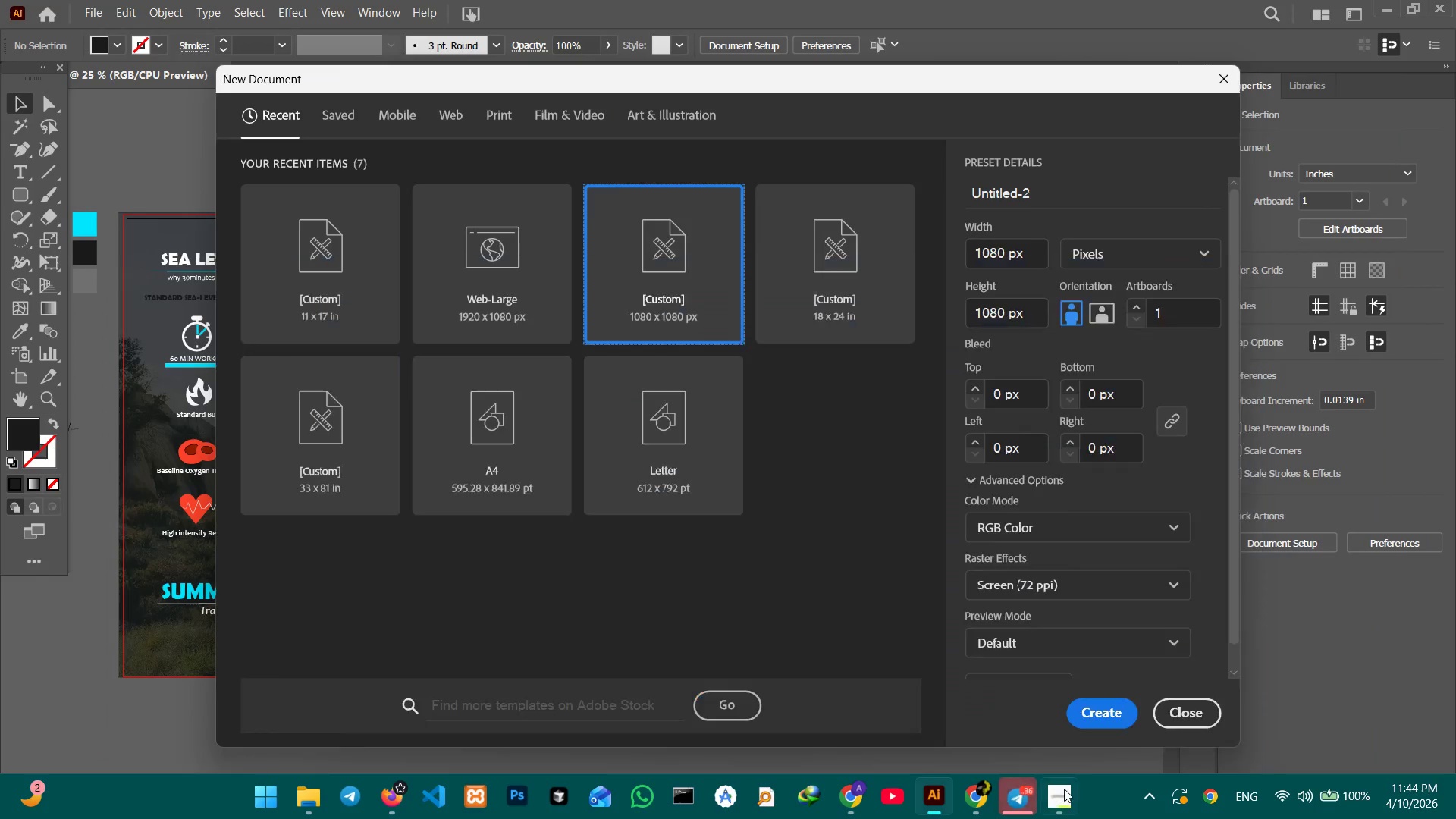 
double_click([1065, 789])